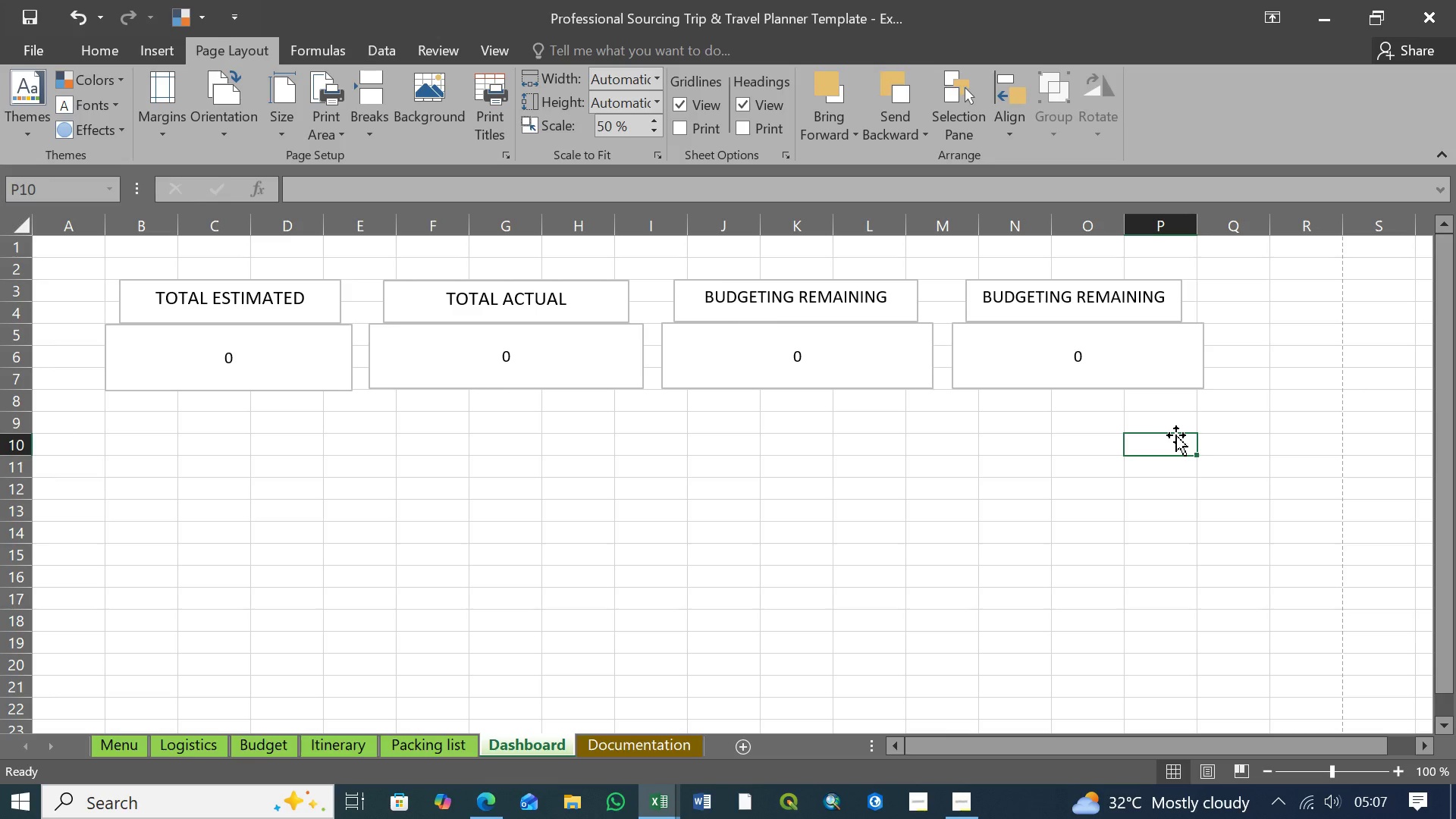 
left_click_drag(start_coordinate=[984, 294], to_coordinate=[1151, 297])
 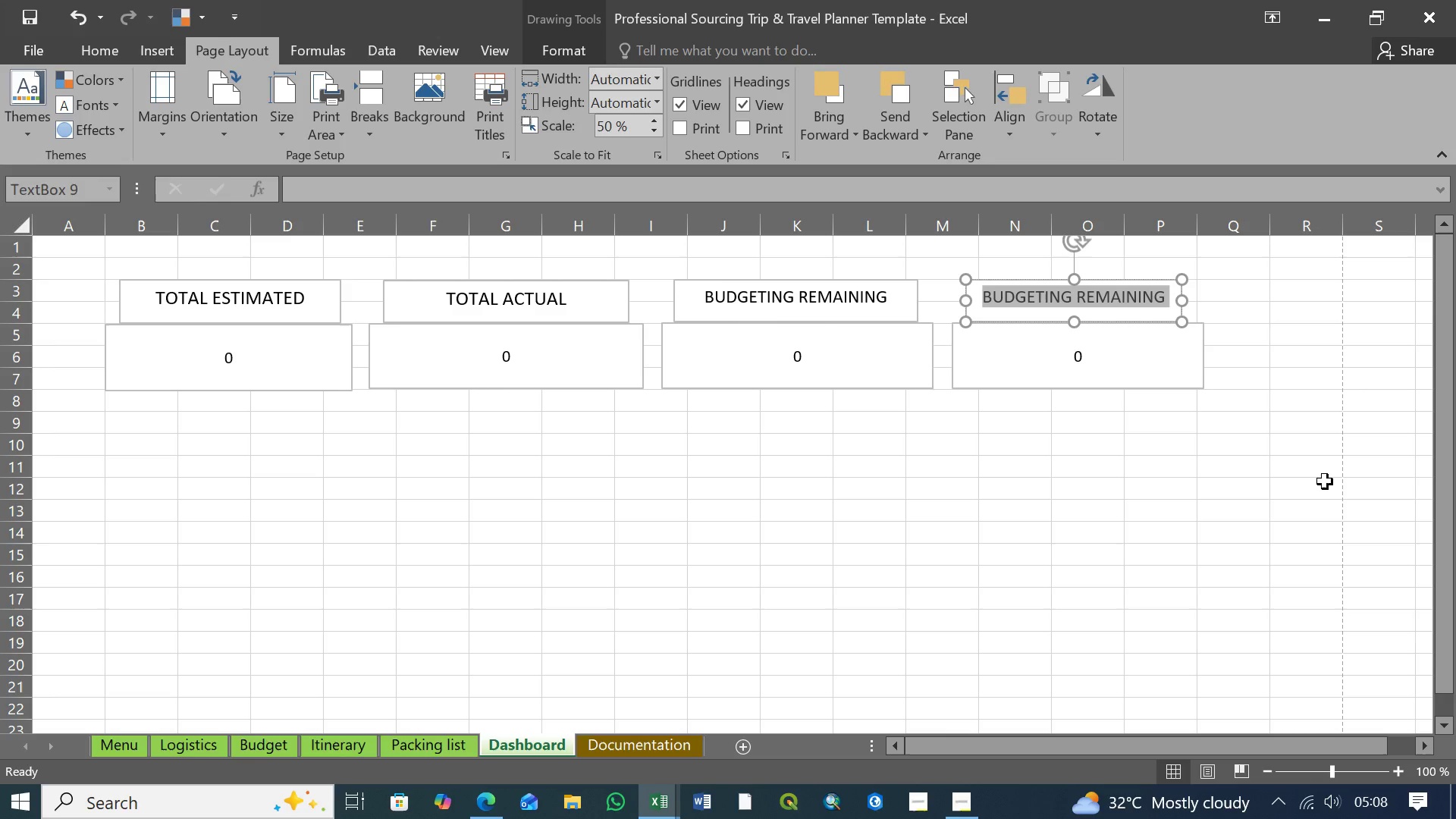 
wait(27.88)
 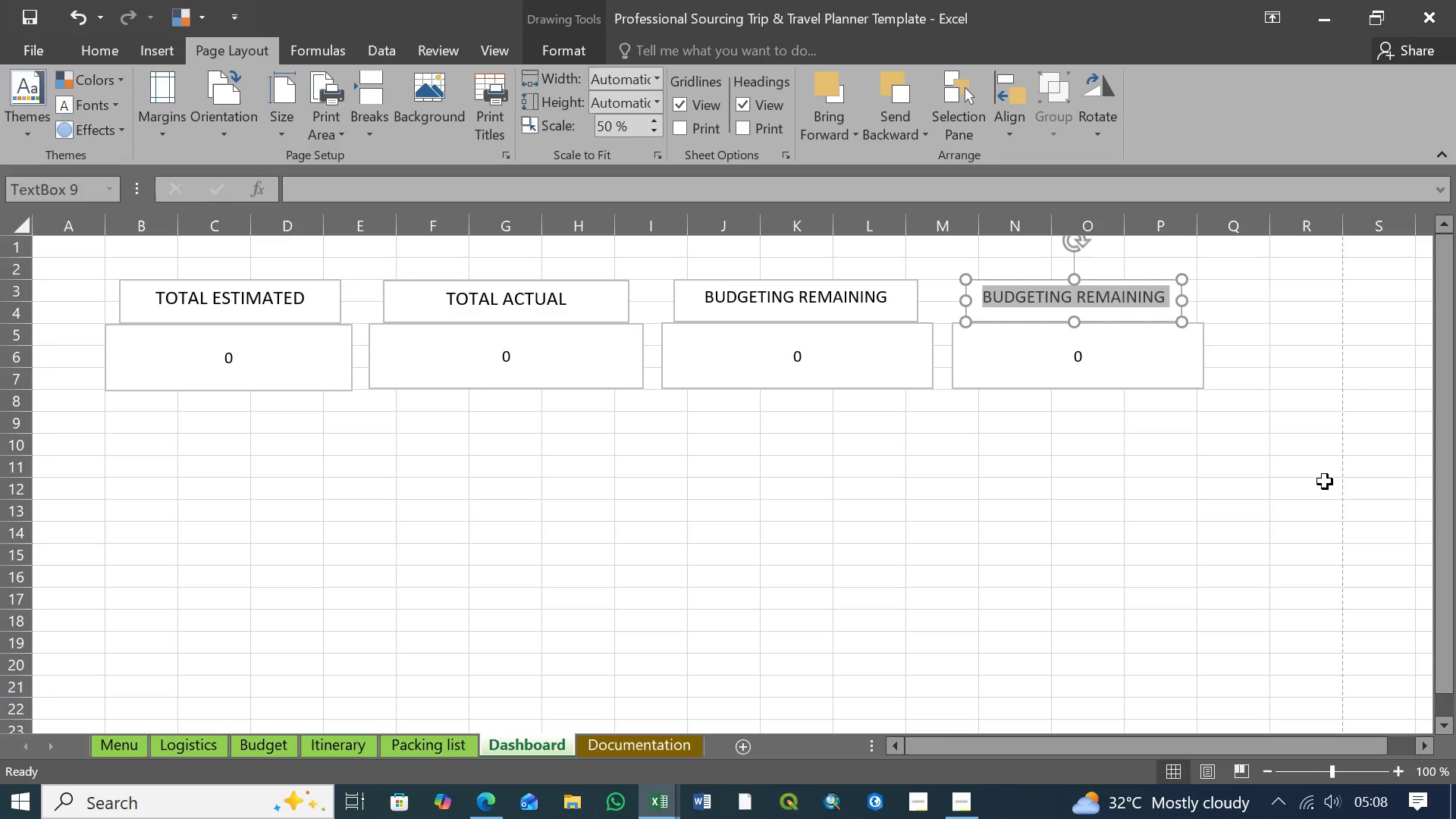 
type(OVERSPENDING FLAG)
 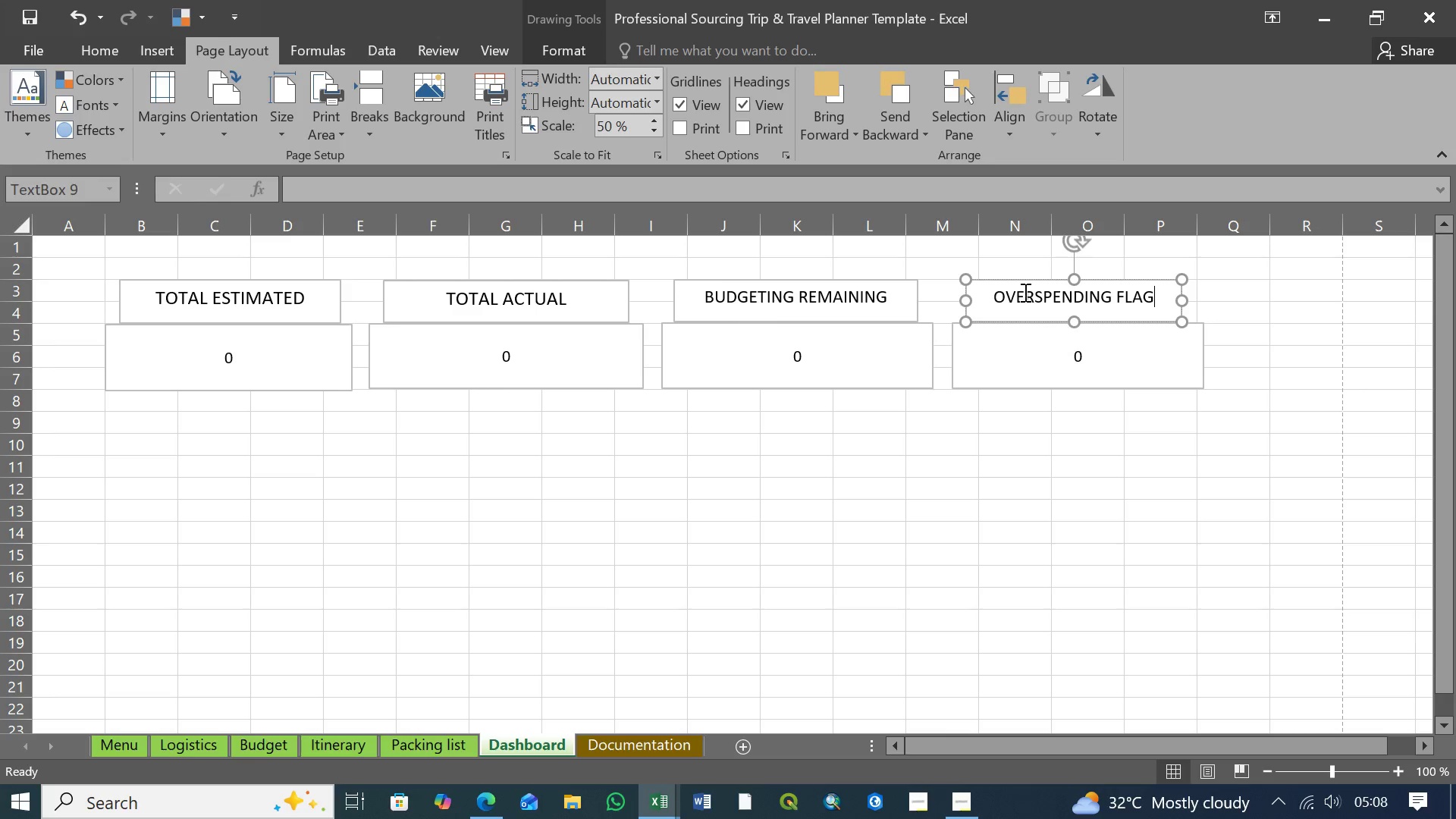 
left_click([989, 297])
 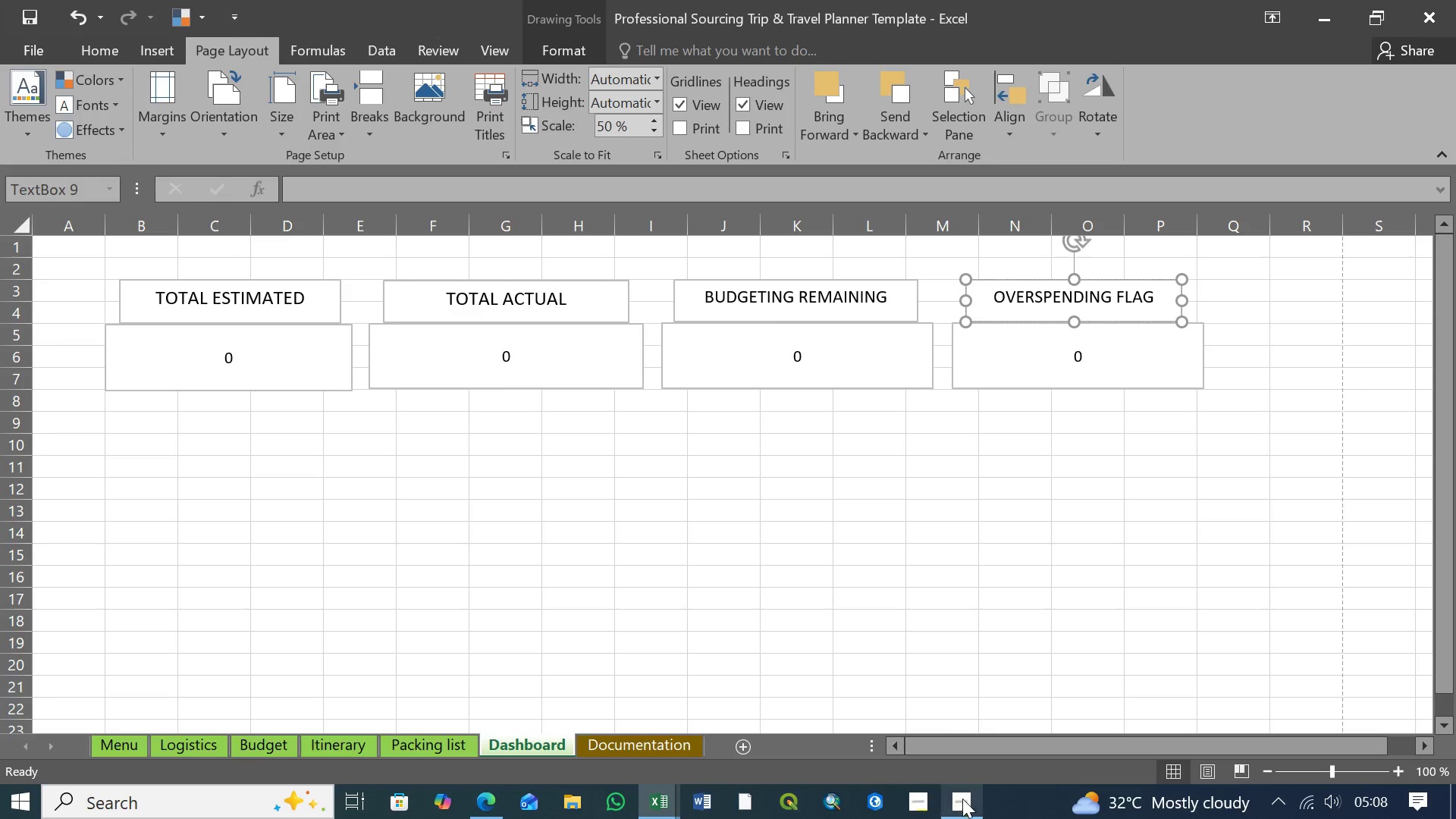 
left_click([962, 802])